 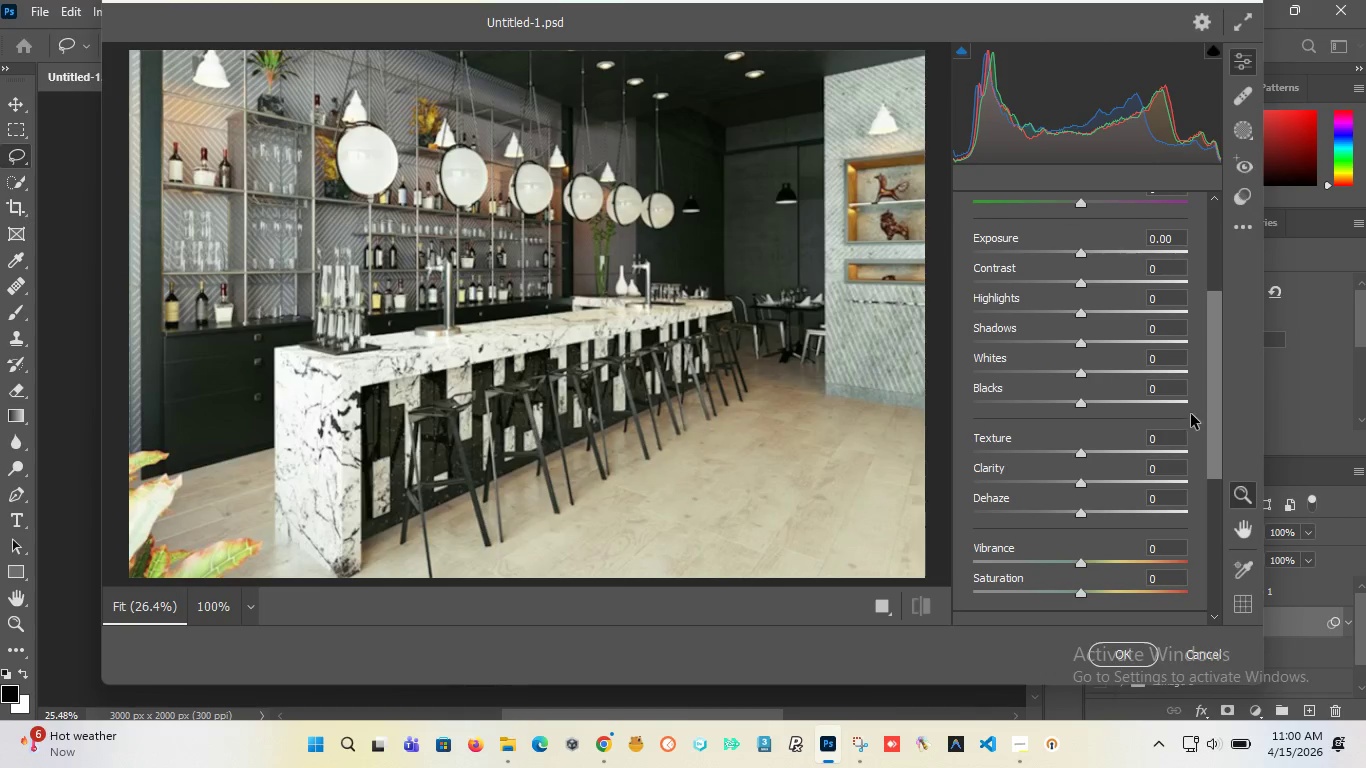 
left_click([1165, 447])
 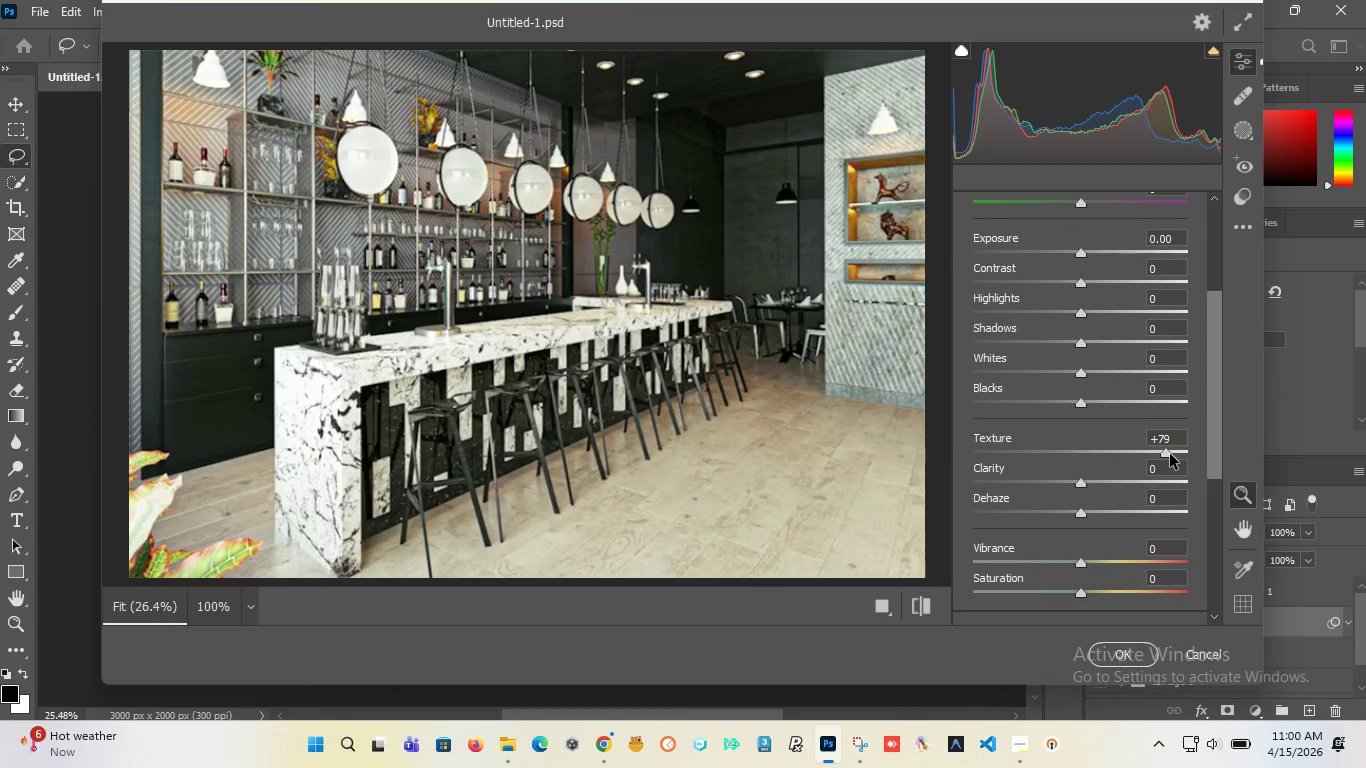 
wait(5.84)
 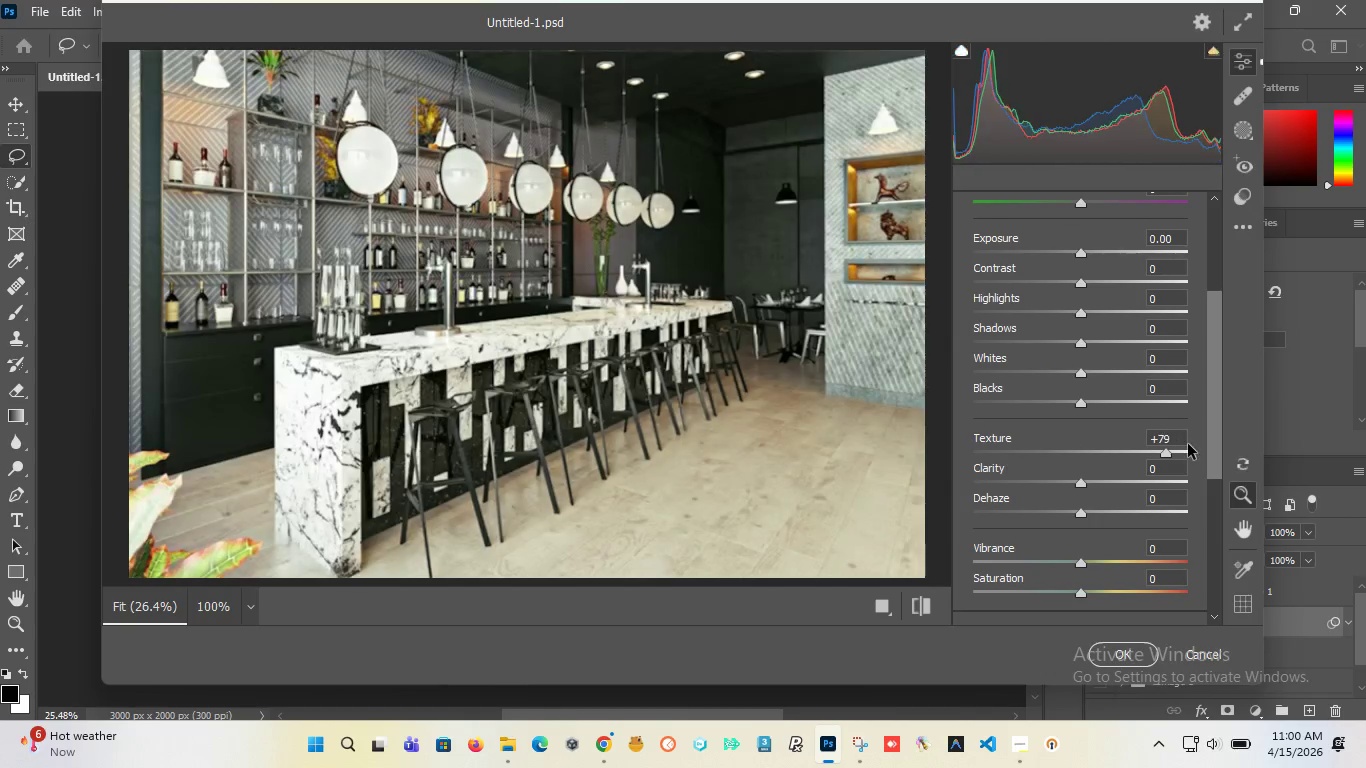 
left_click_drag(start_coordinate=[1165, 455], to_coordinate=[1133, 461])
 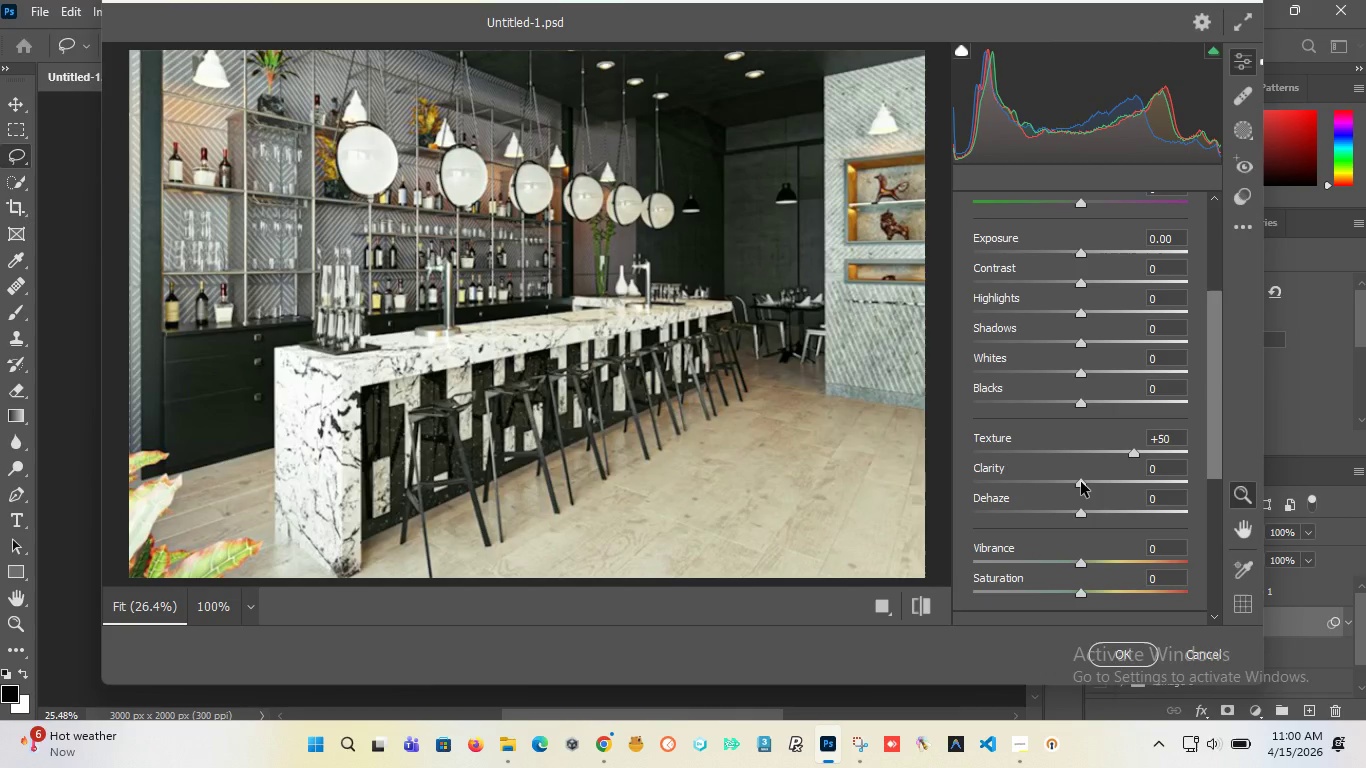 
left_click_drag(start_coordinate=[1081, 482], to_coordinate=[1090, 484])
 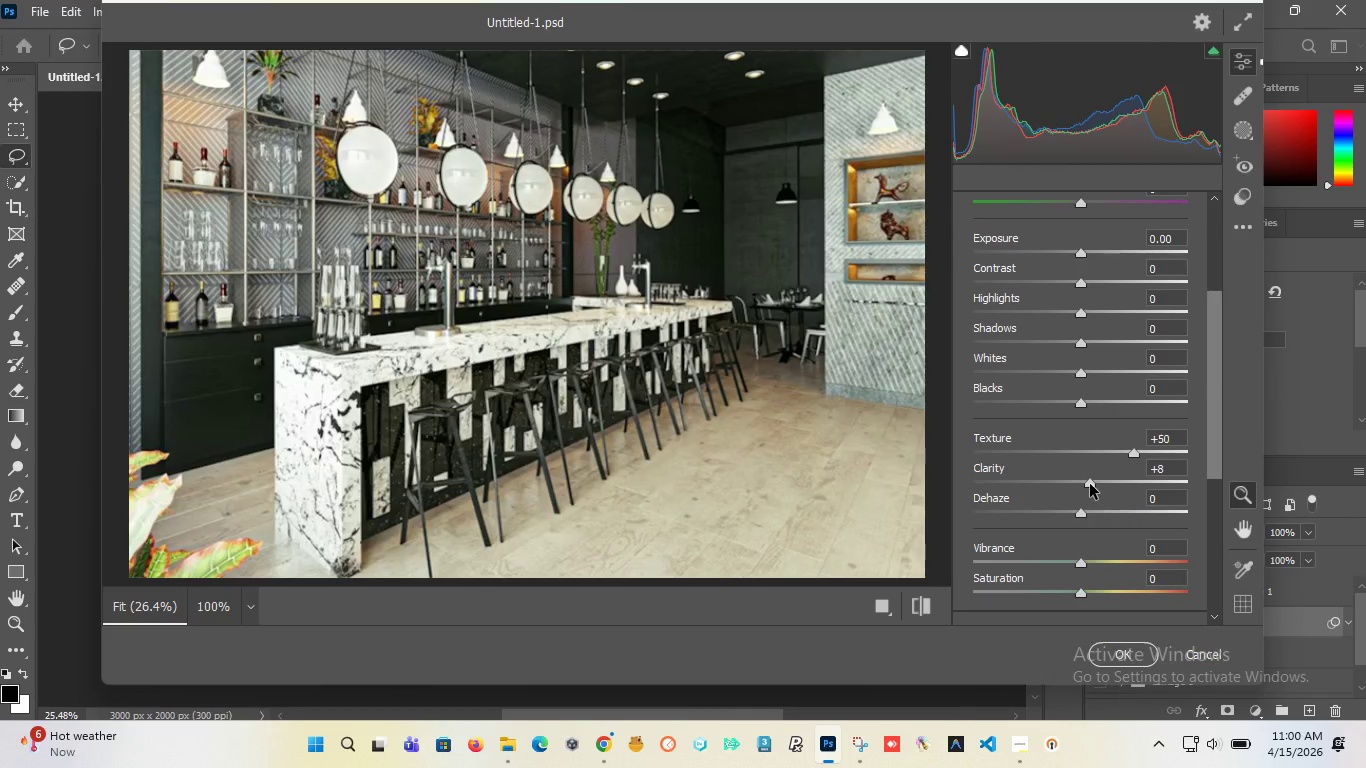 
left_click_drag(start_coordinate=[1090, 484], to_coordinate=[1084, 485])
 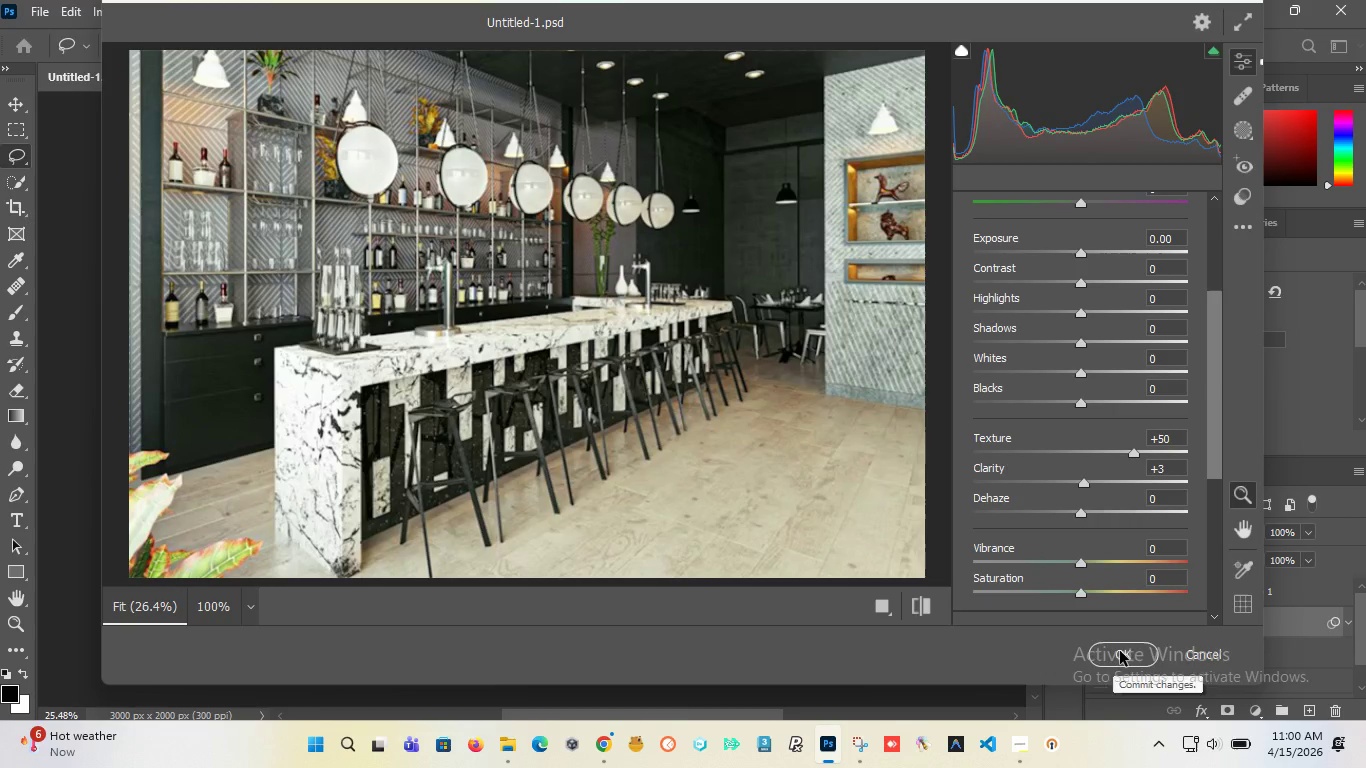 
left_click([1120, 651])
 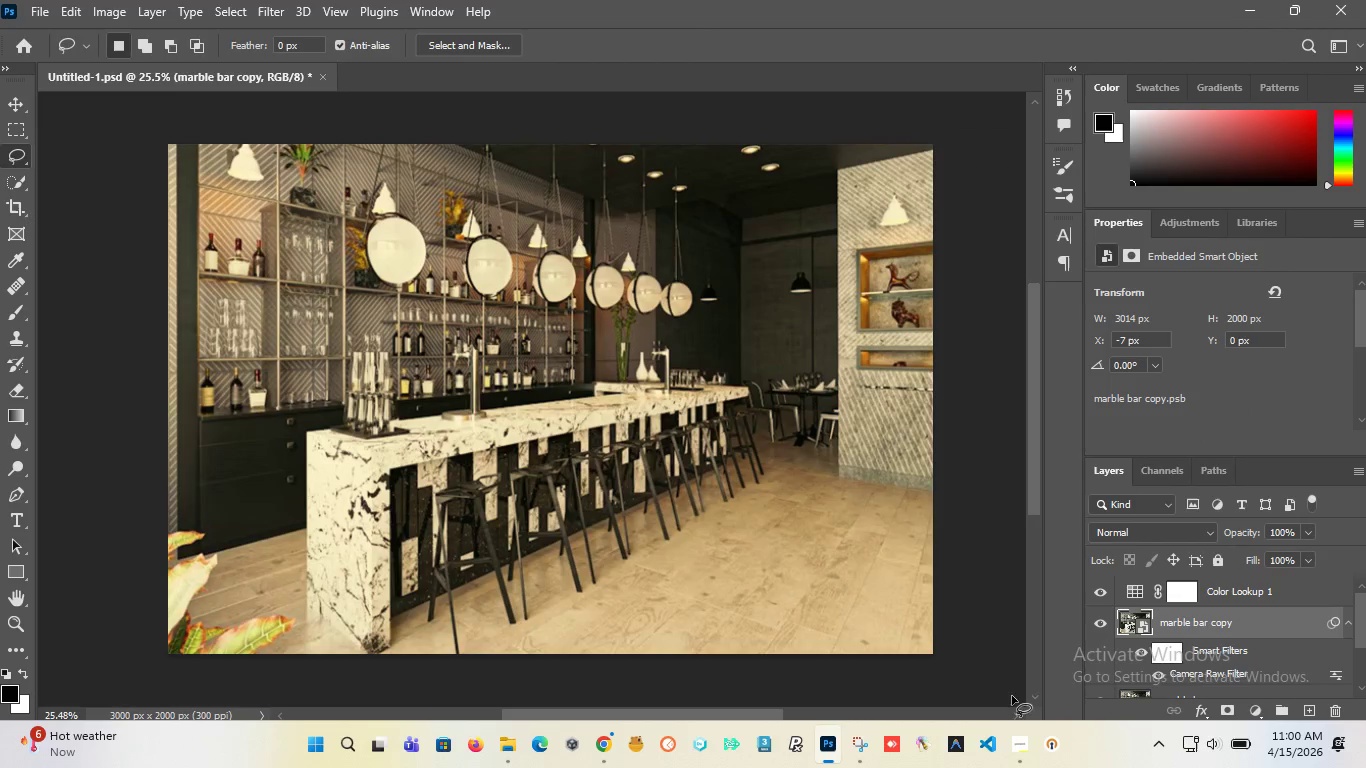 
wait(5.33)
 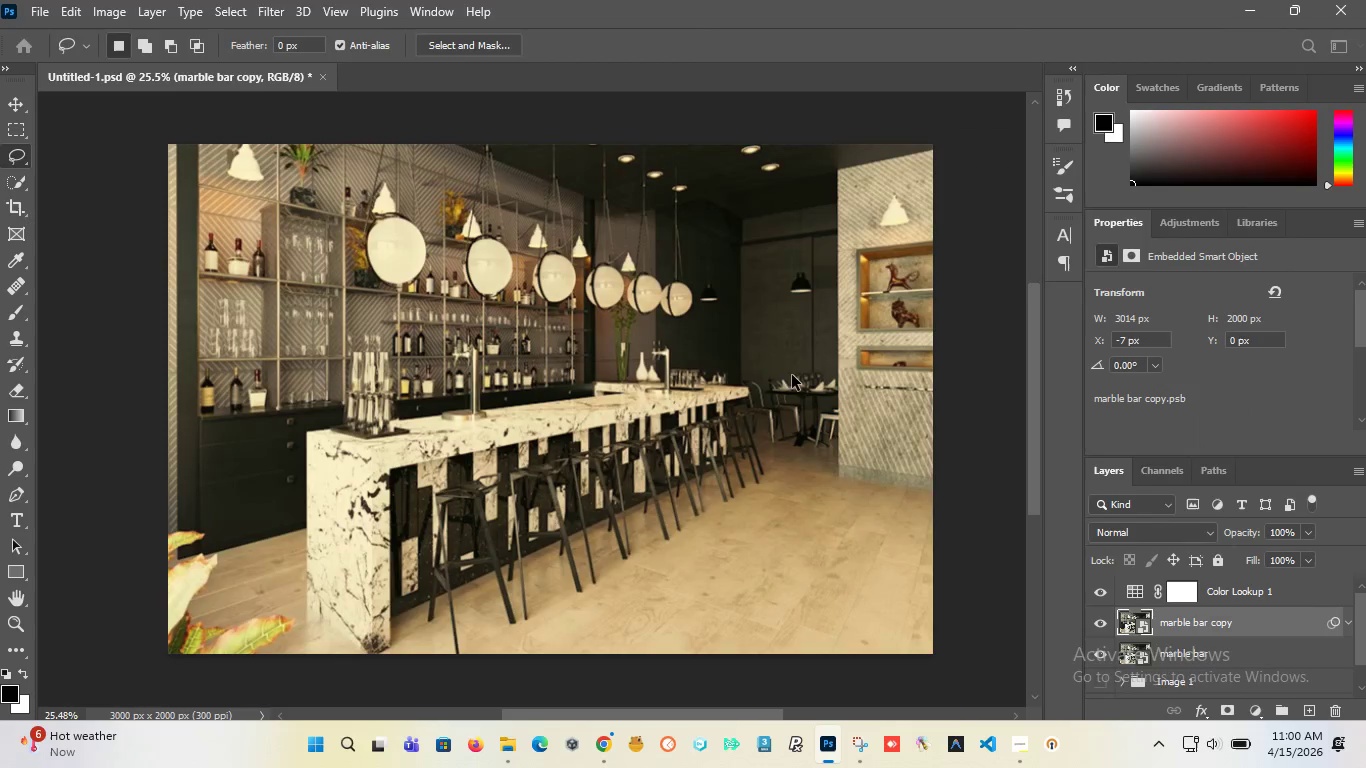 
left_click([1006, 662])